 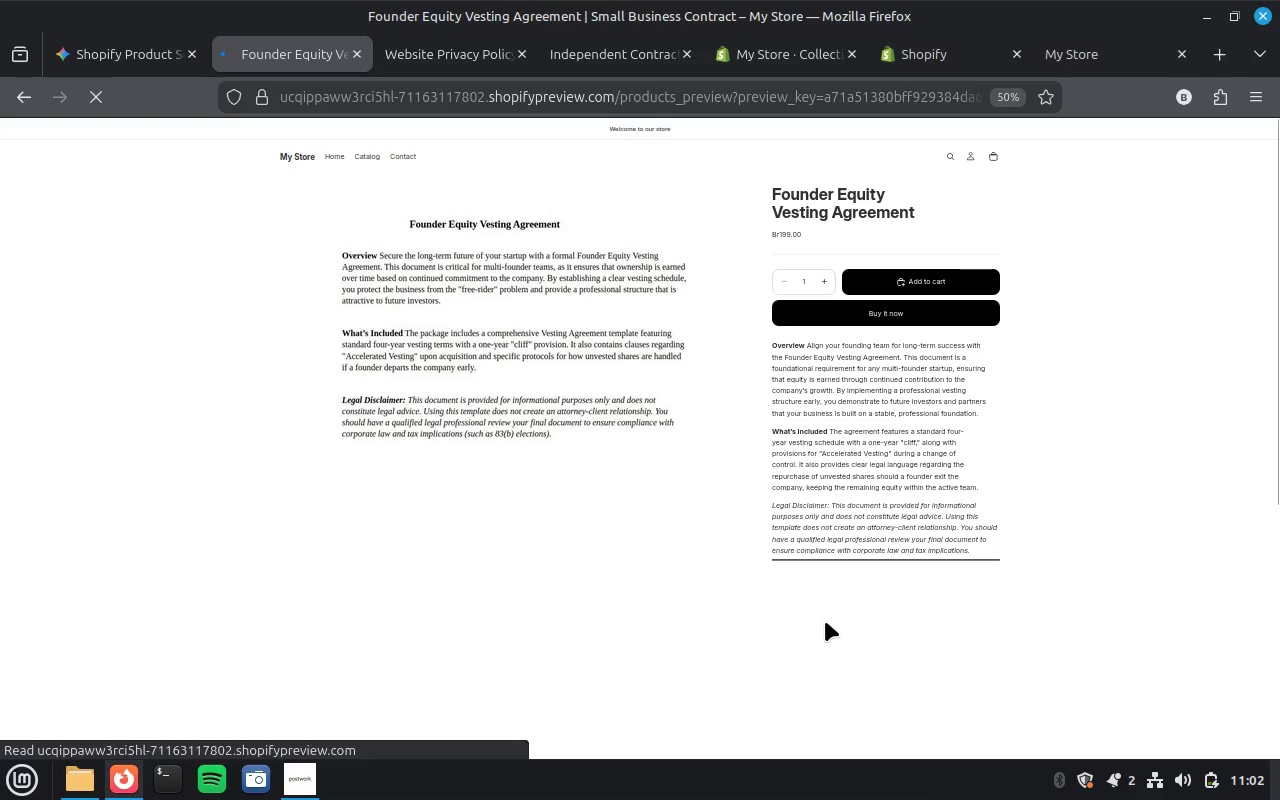 
left_click([255, 780])
 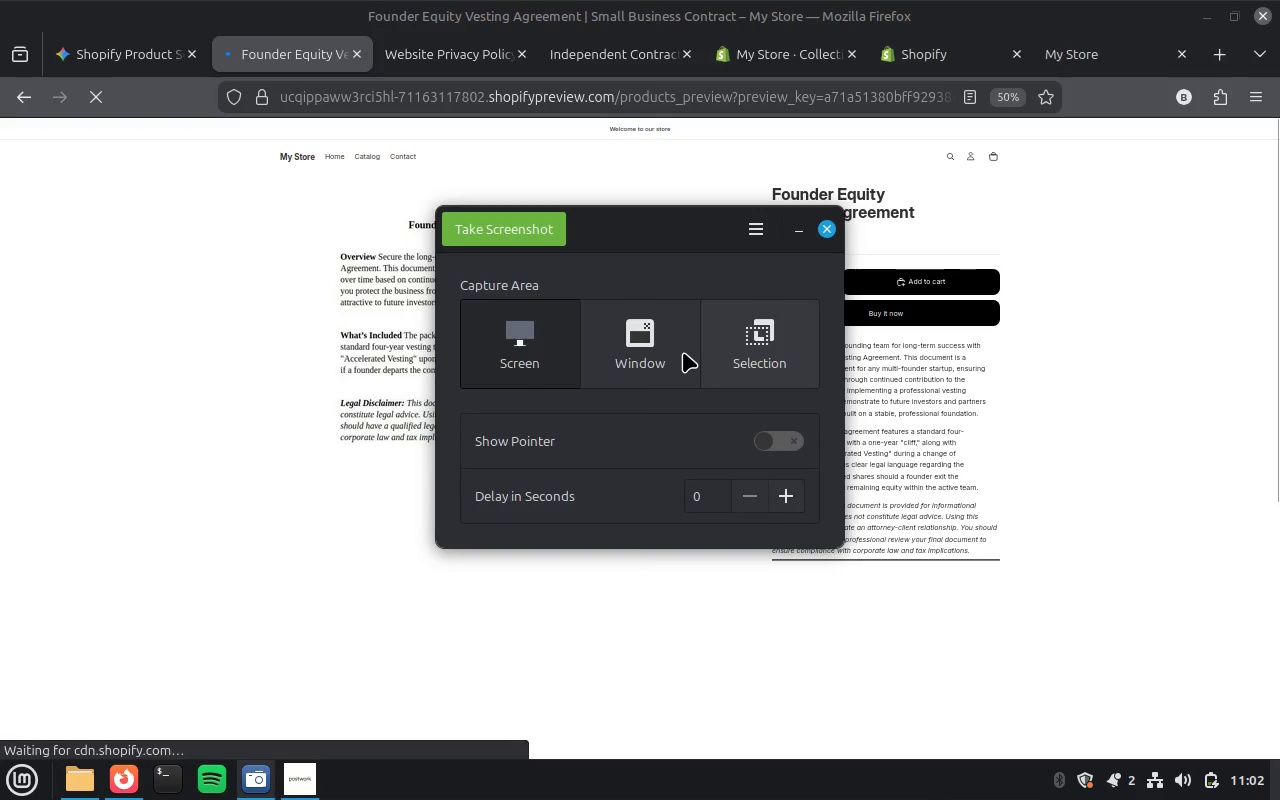 
wait(5.49)
 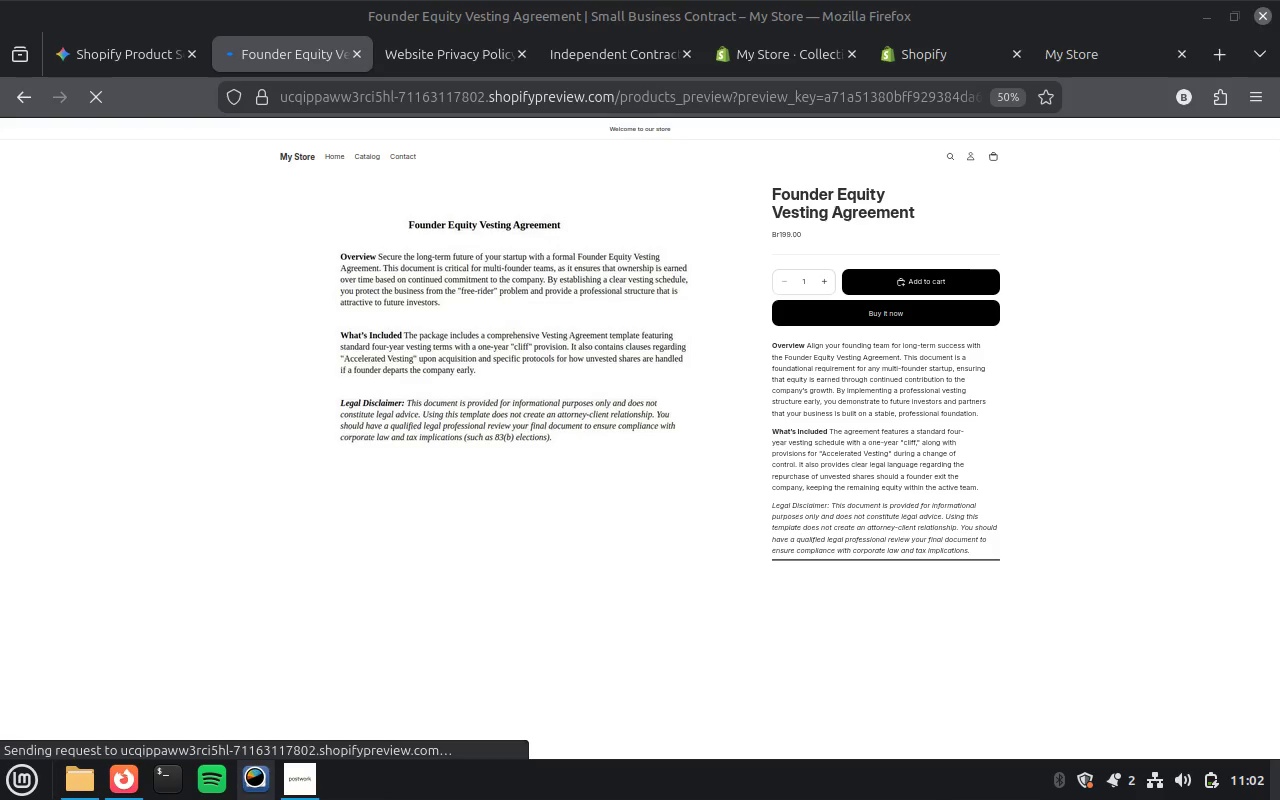 
left_click([497, 232])
 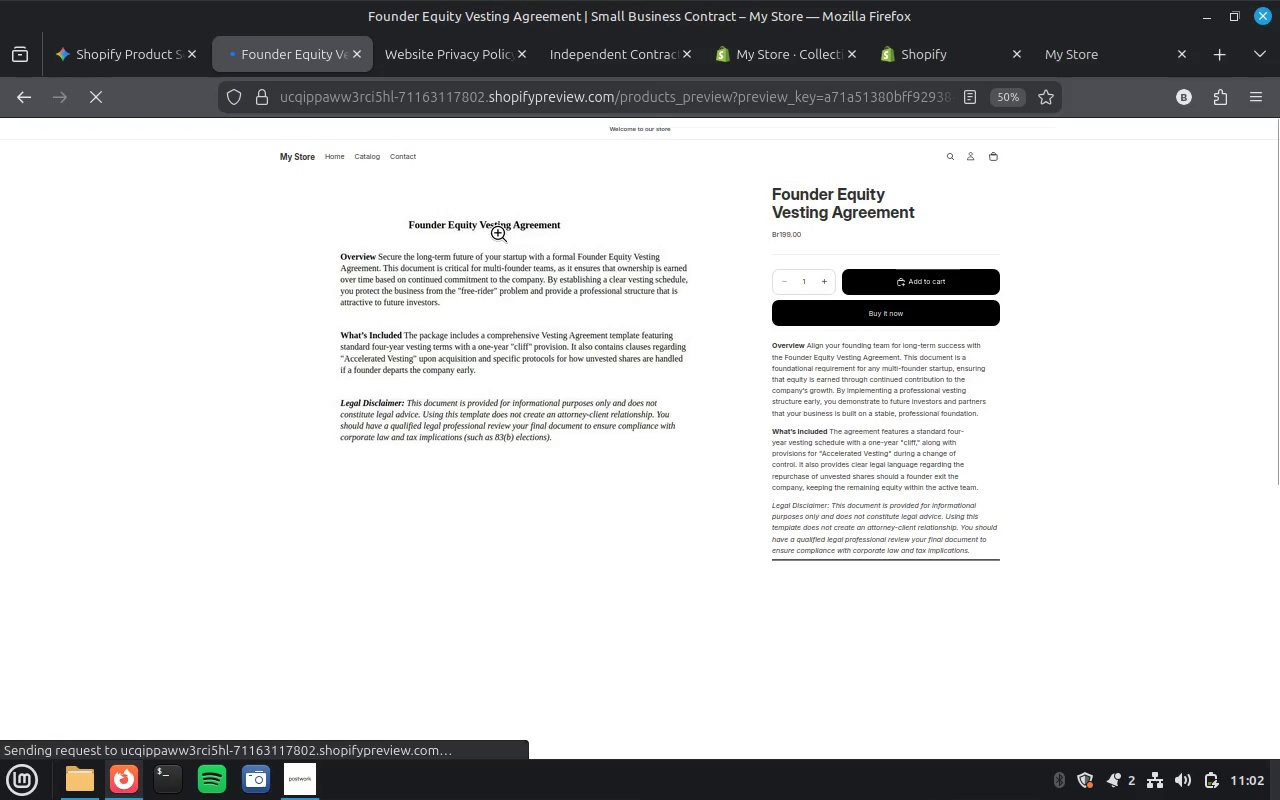 
mouse_move([440, 242])
 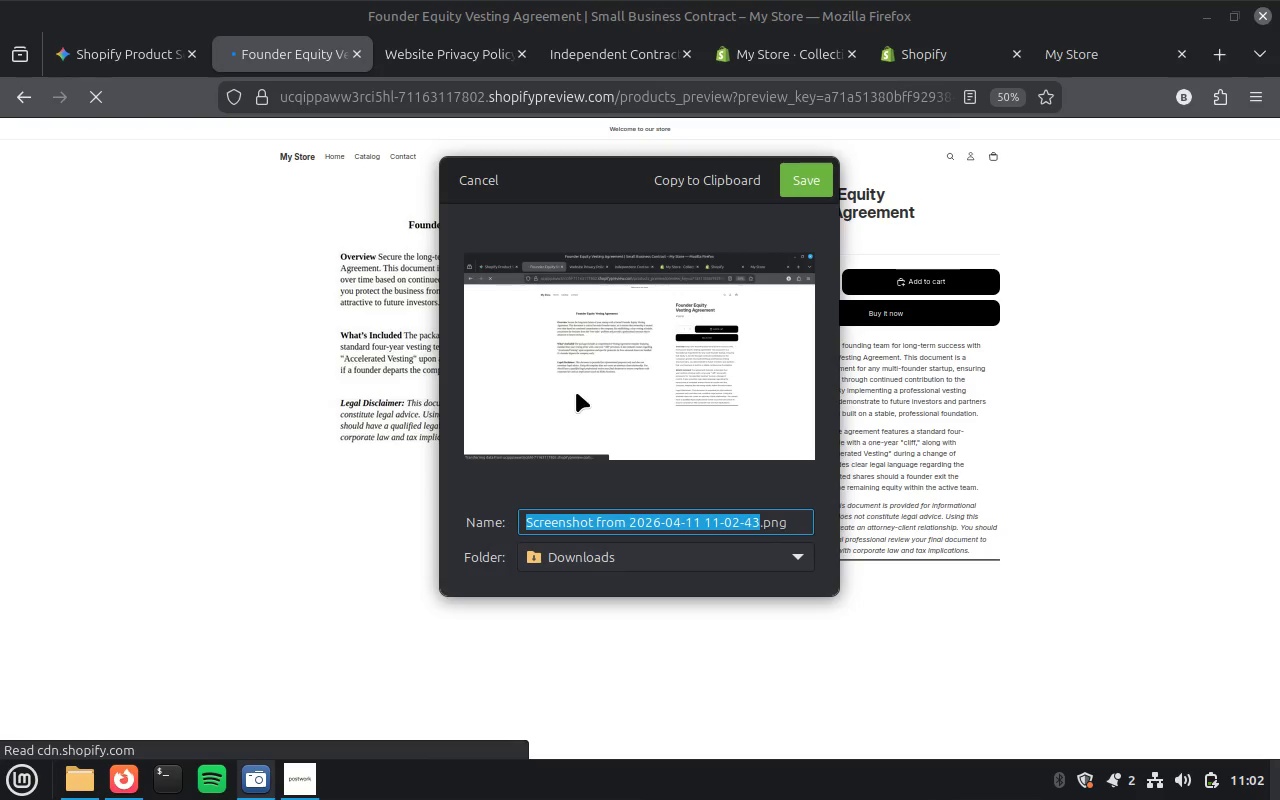 
type(f3)
 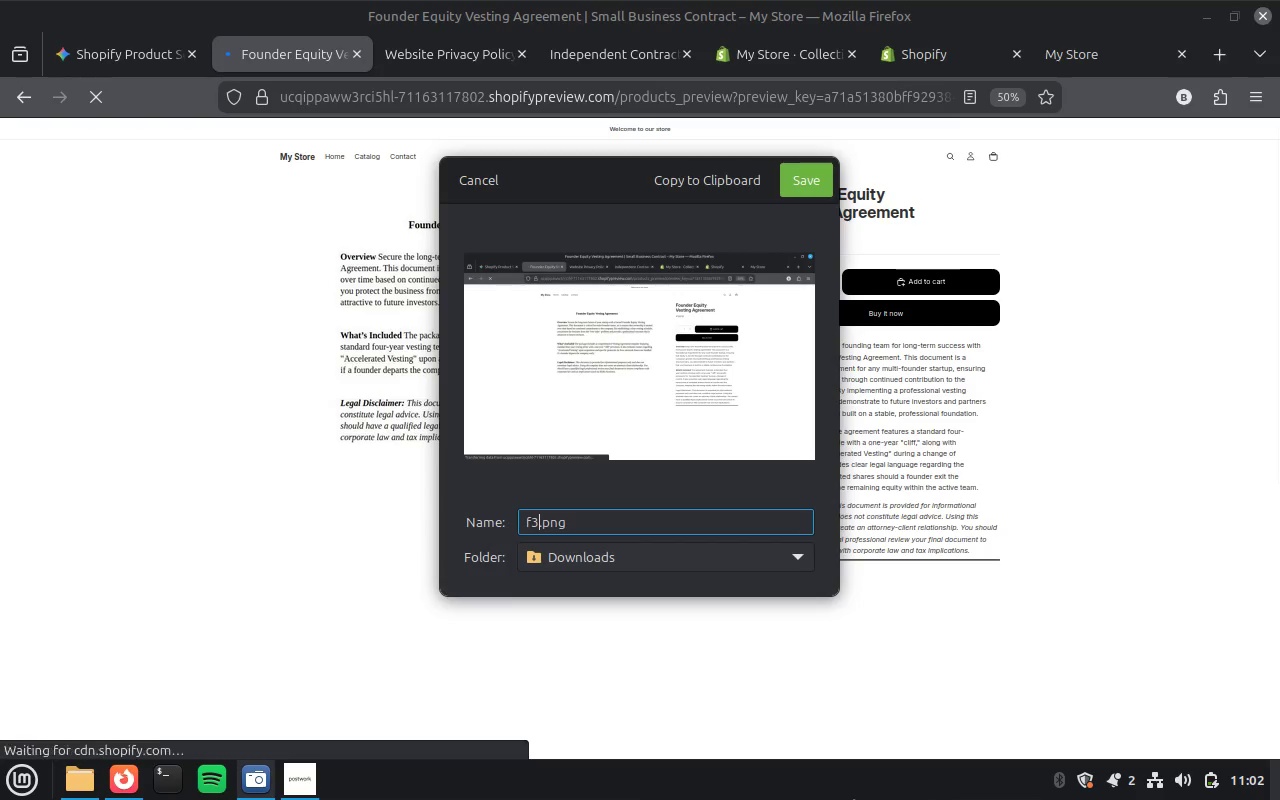 
key(Enter)
 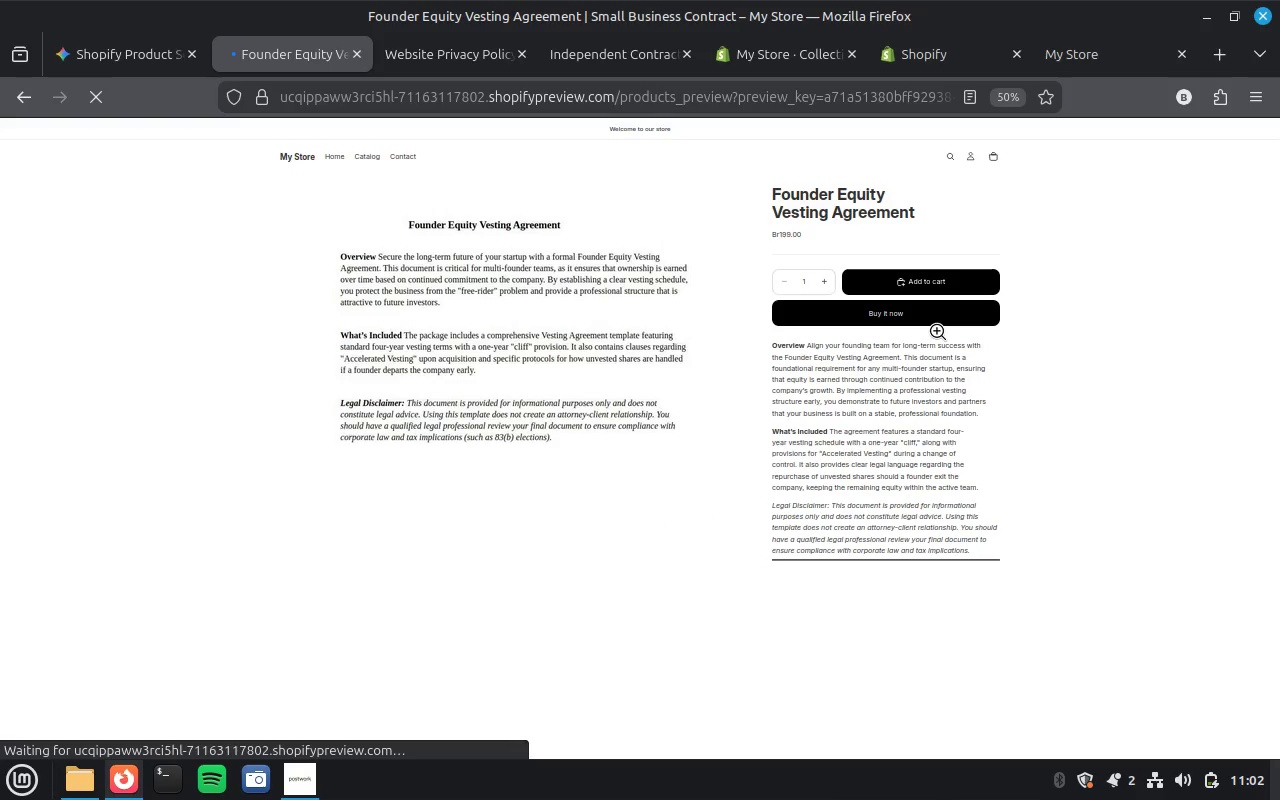 
scroll: coordinate [776, 280], scroll_direction: down, amount: 5.0
 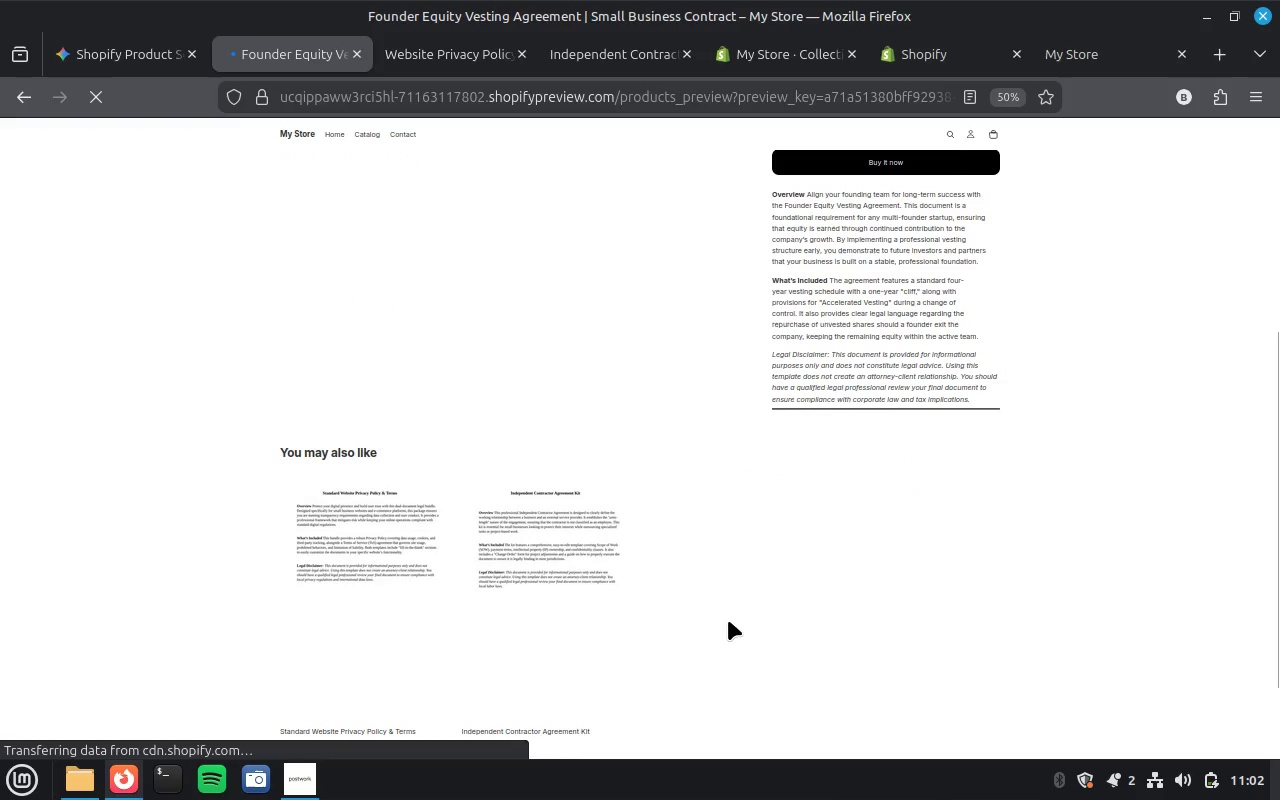 
wait(7.48)
 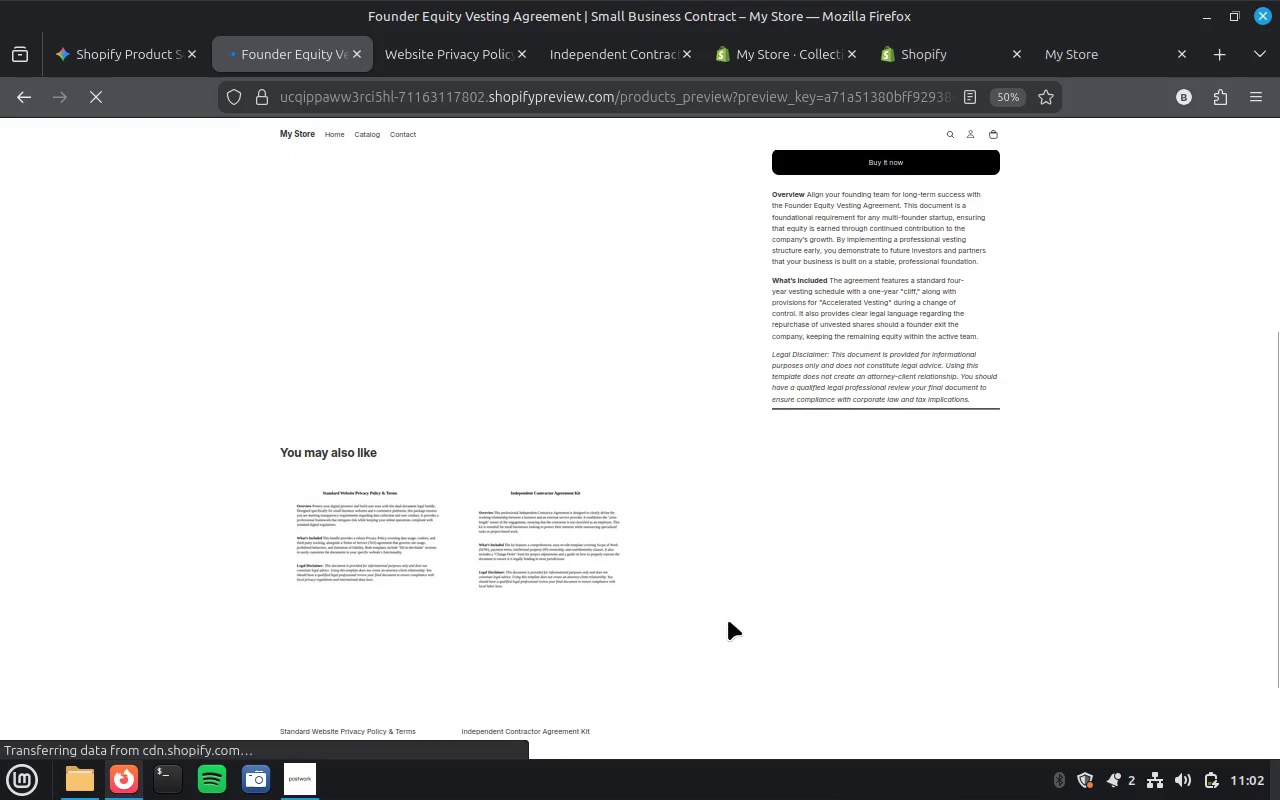 
scroll: coordinate [946, 473], scroll_direction: up, amount: 10.0
 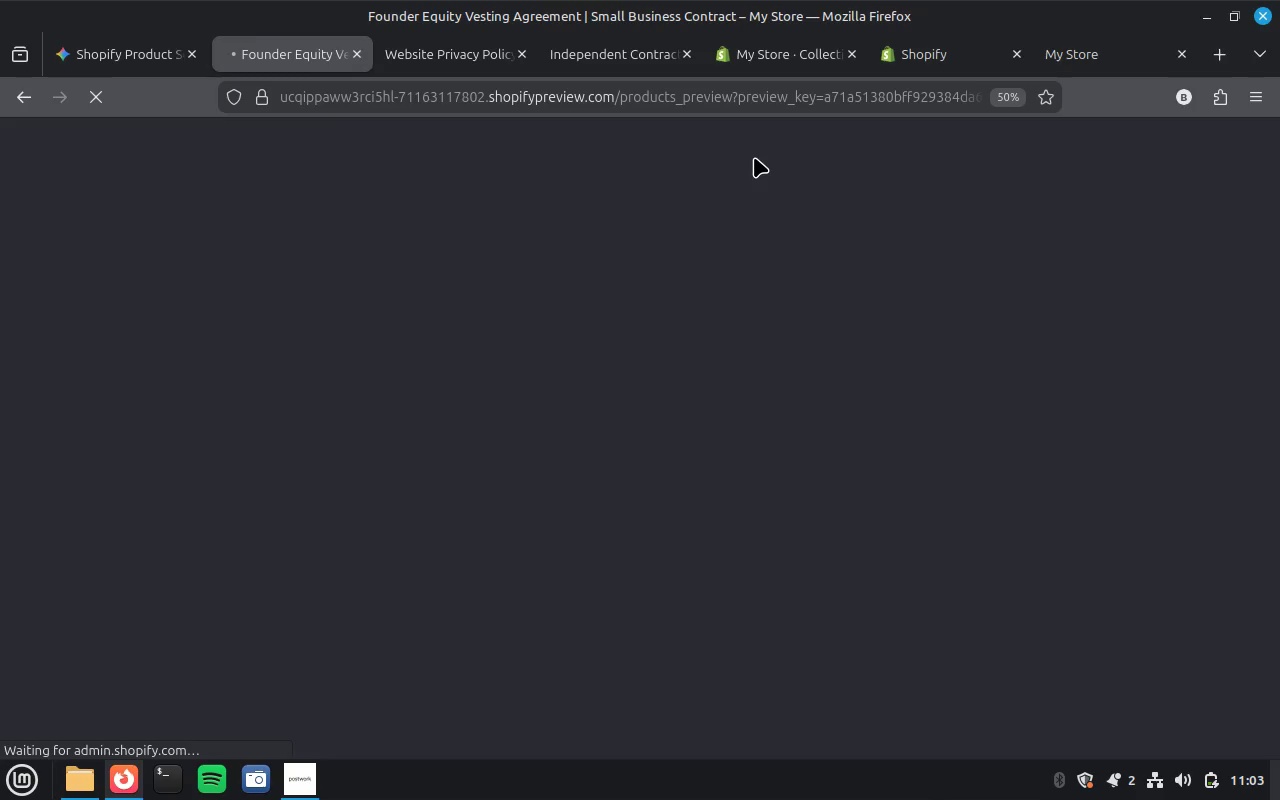 
wait(5.79)
 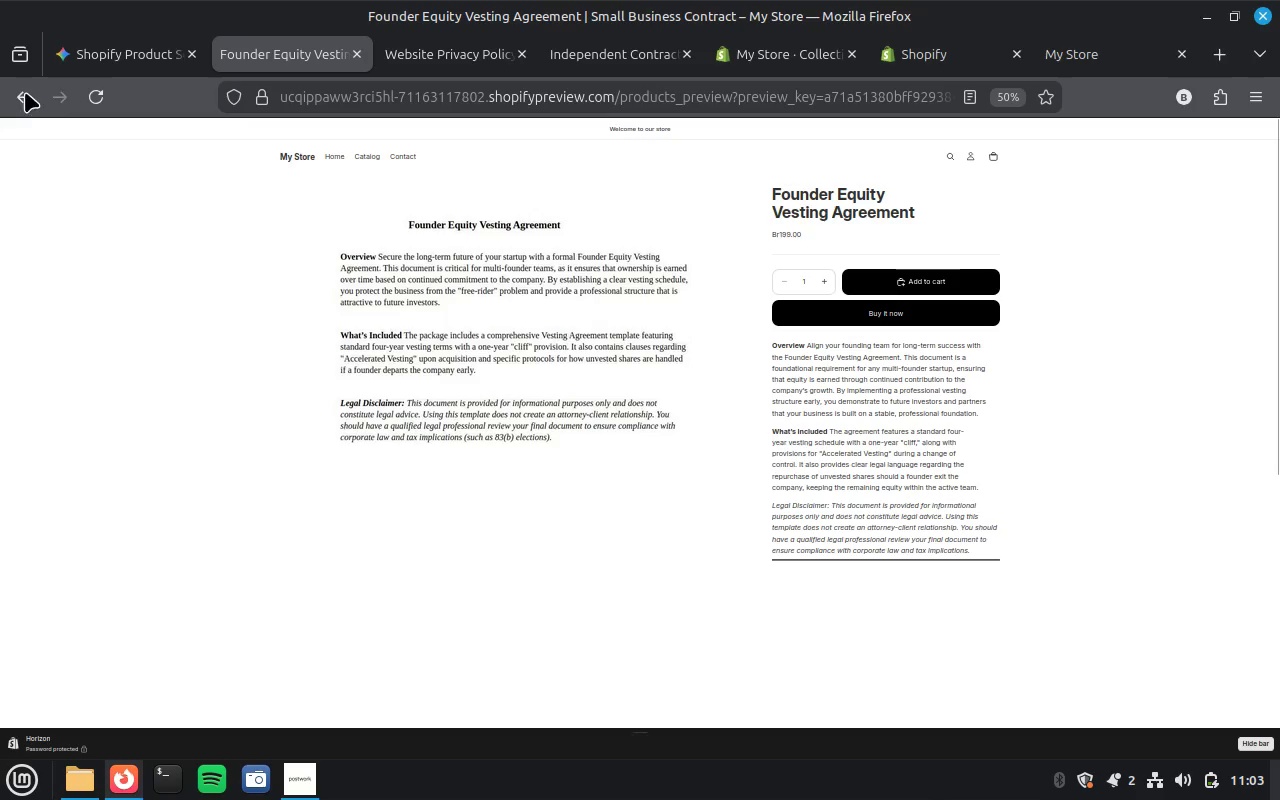 
left_click([302, 781])